 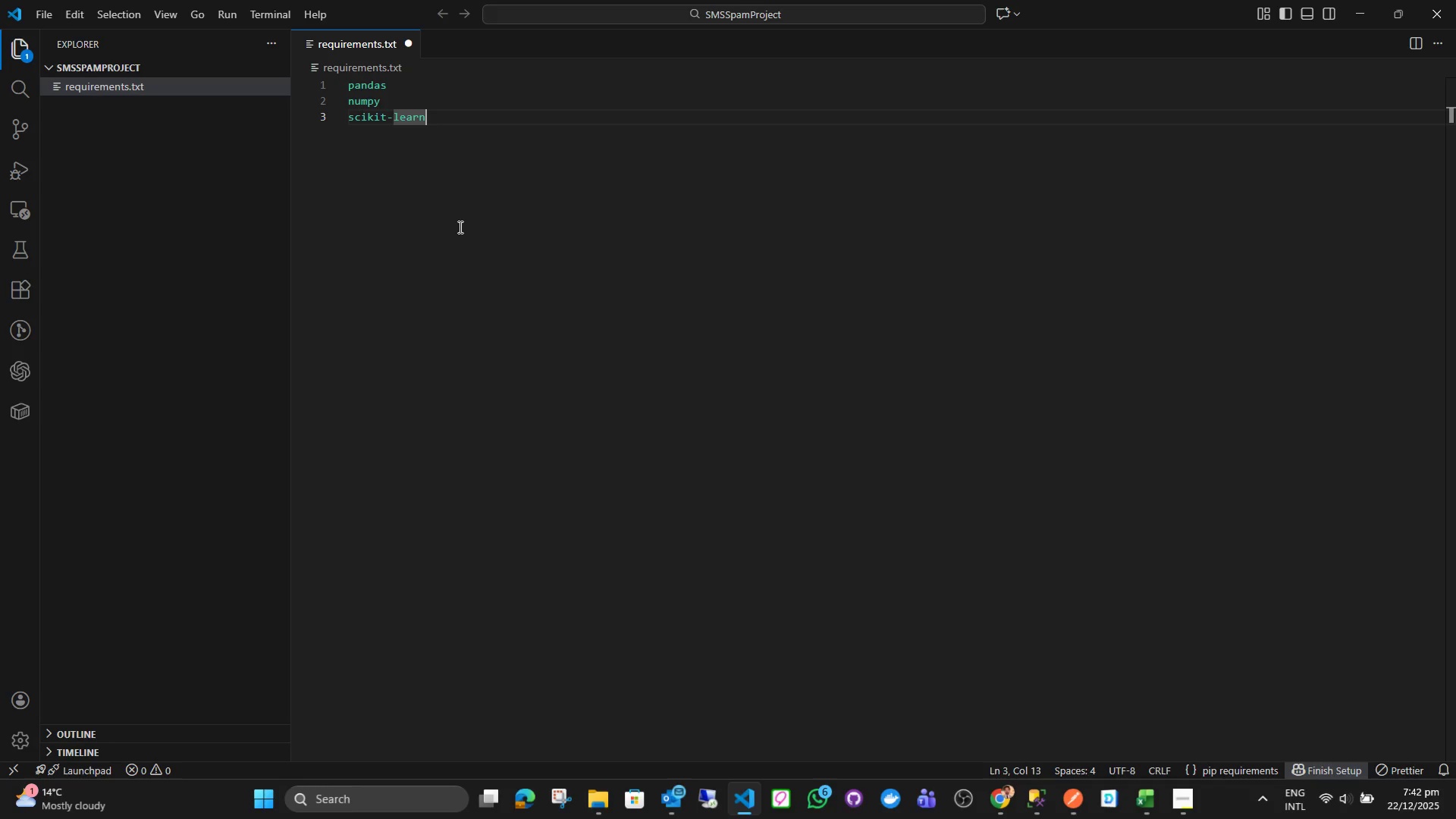 
key(Enter)
 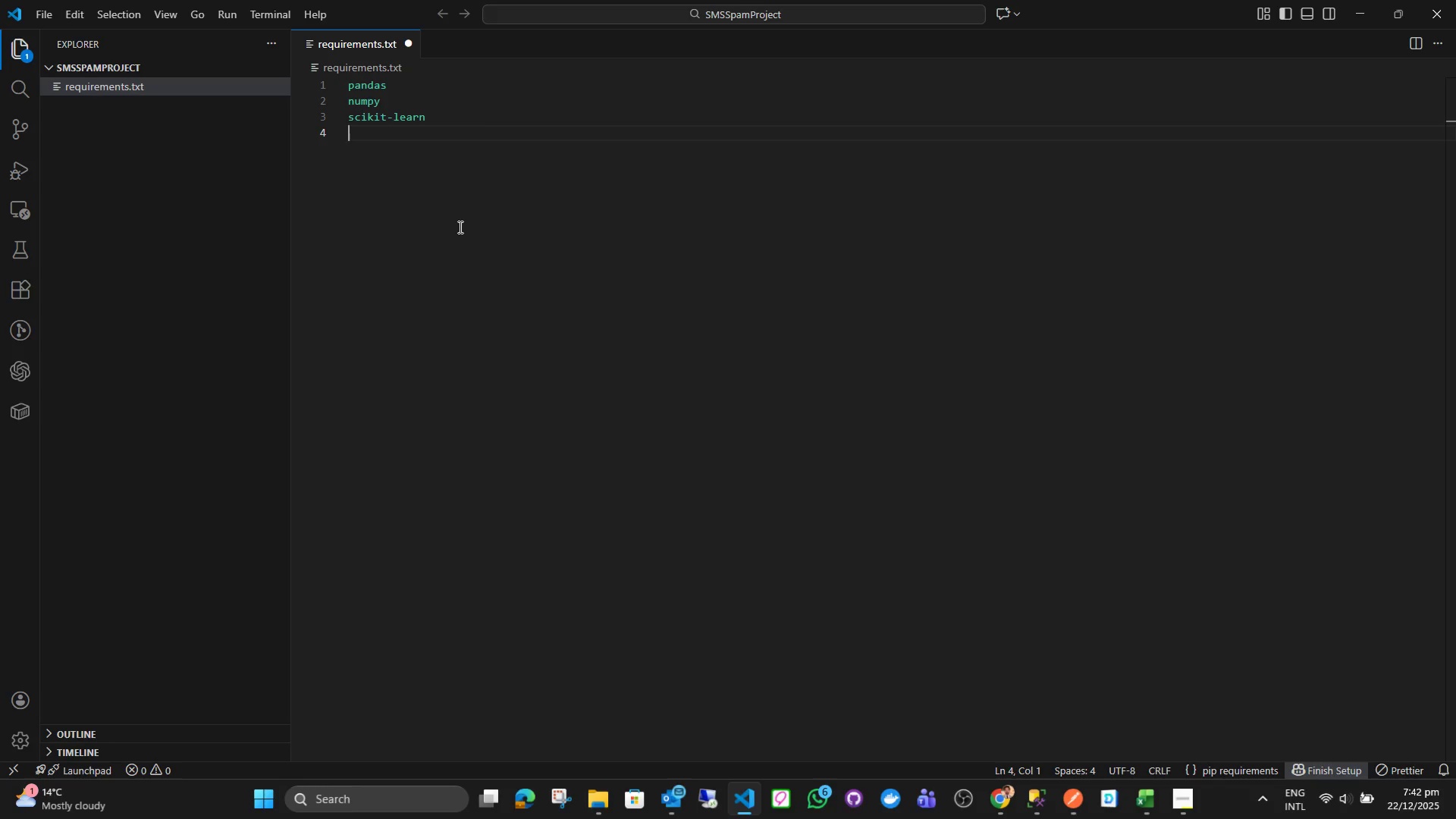 
type(matplotlib)
 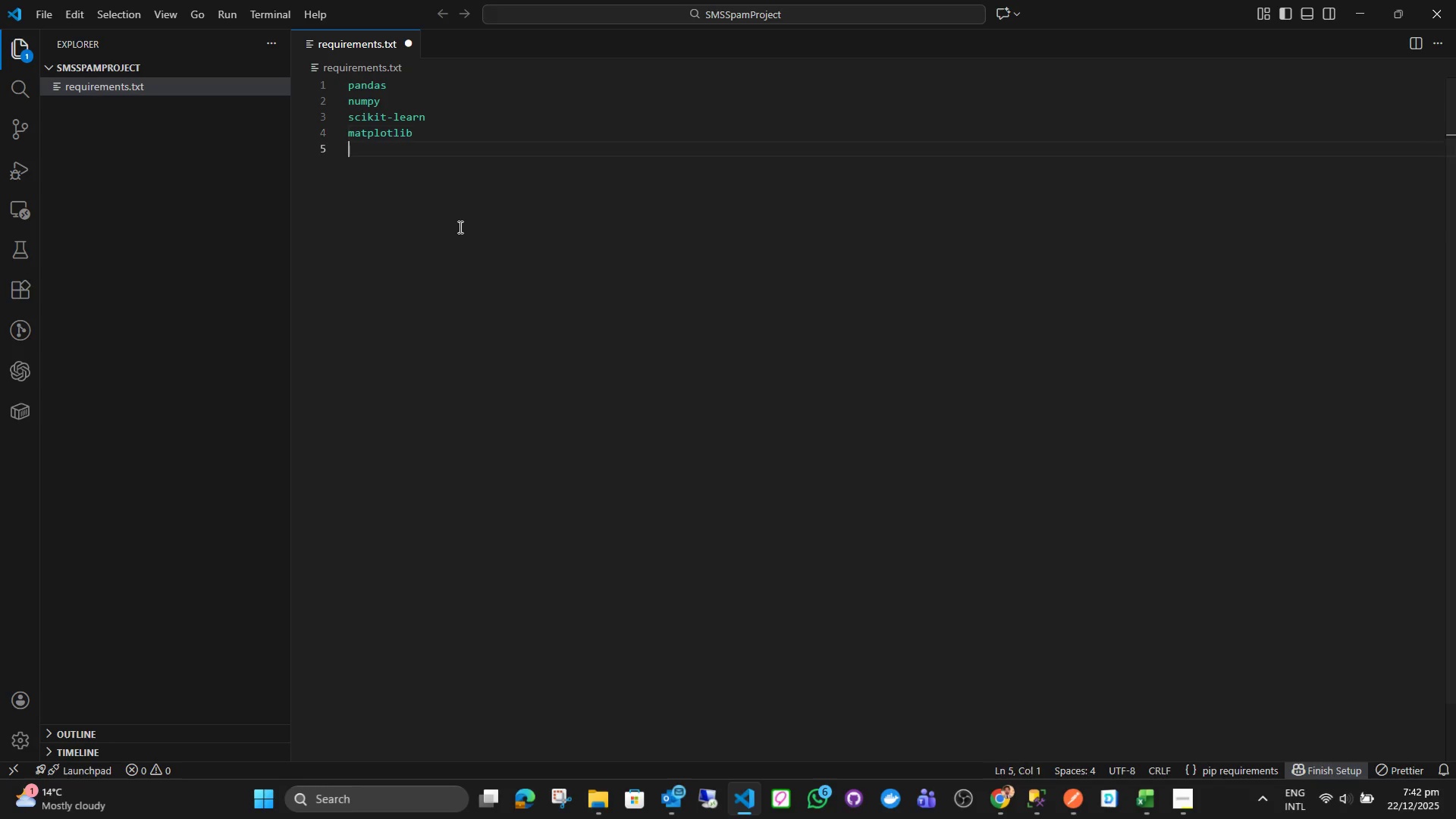 
key(Enter)
 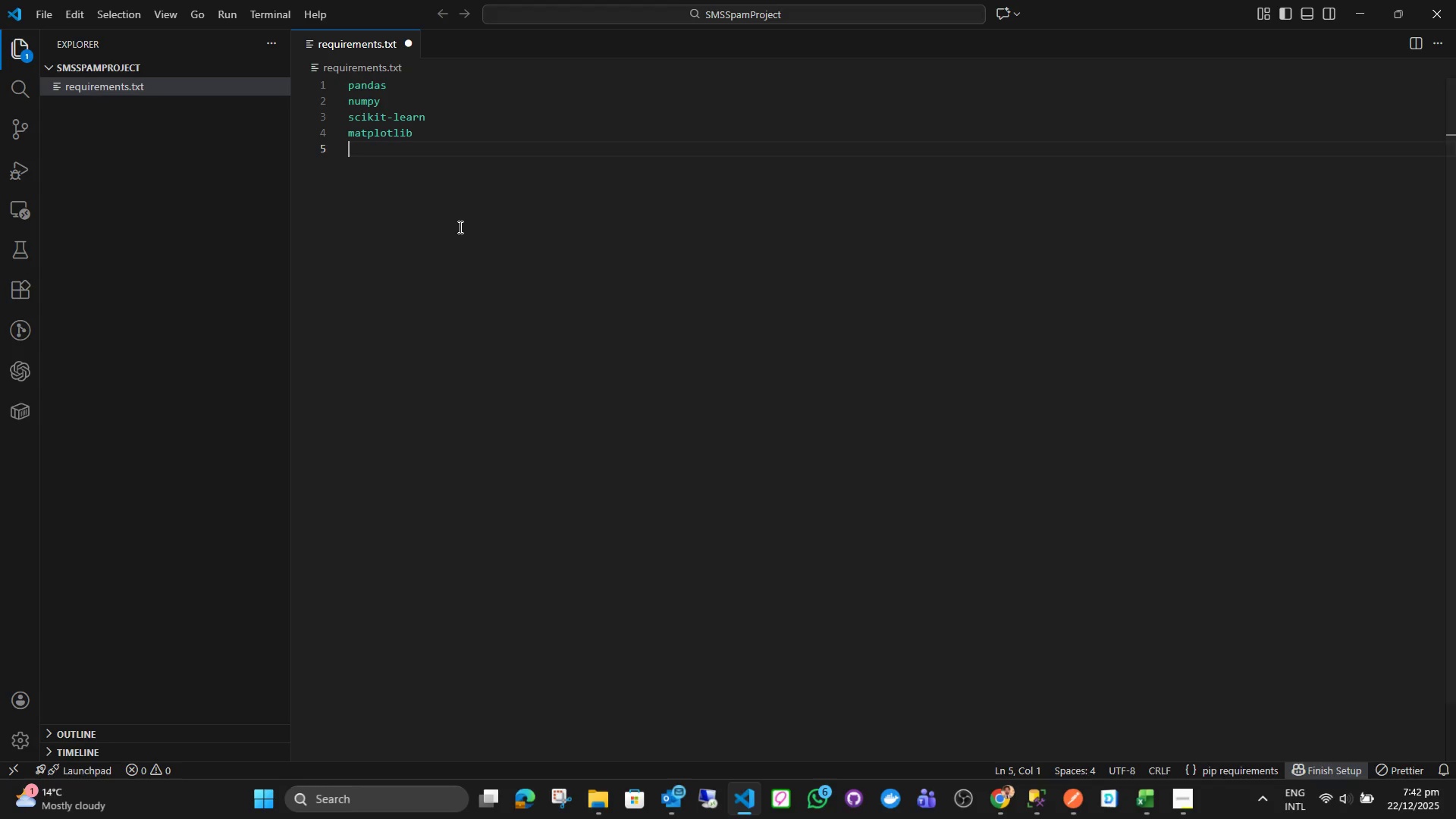 
type(seaboa)
key(Backspace)
type(rn)
 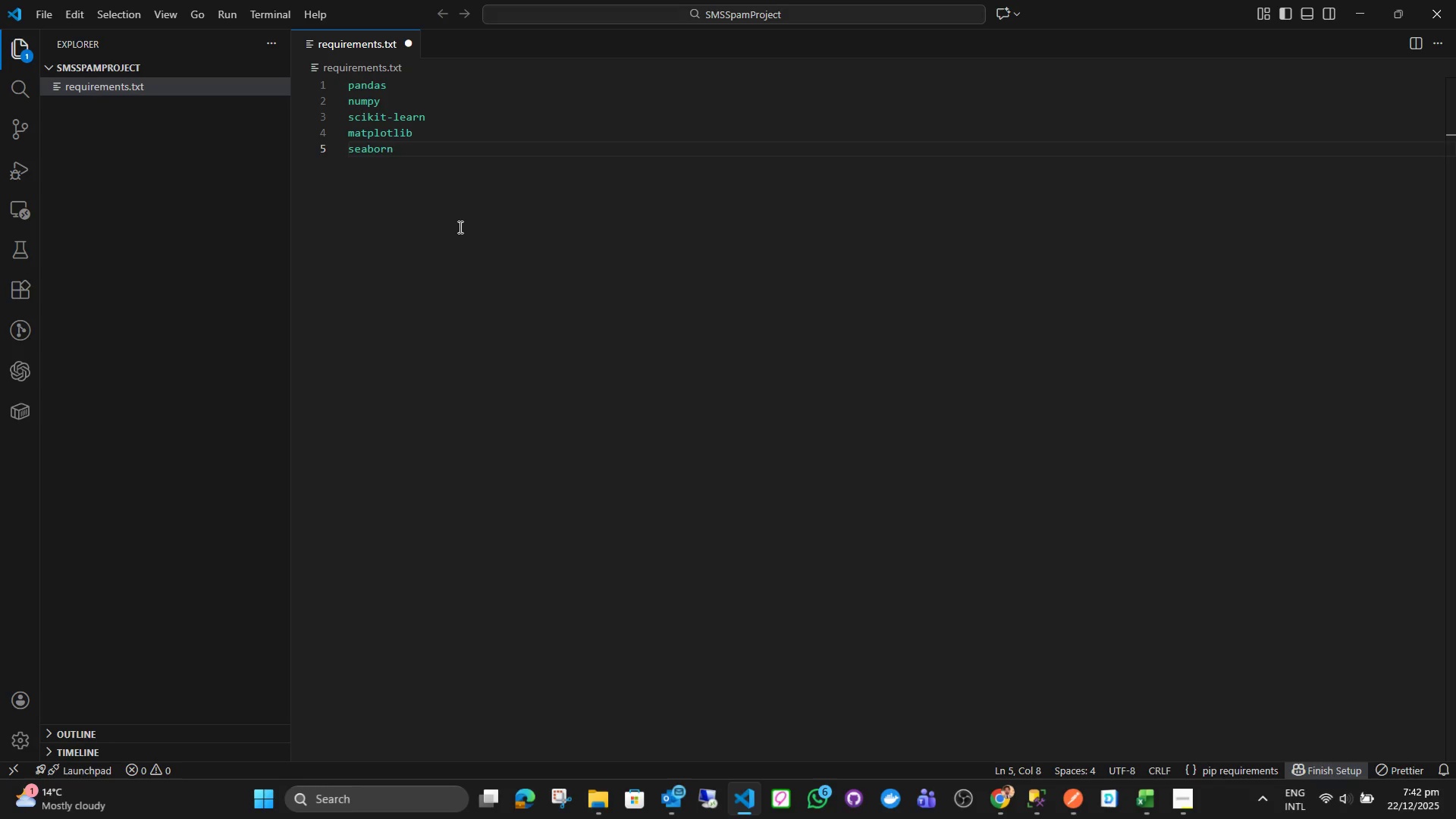 
key(Enter)
 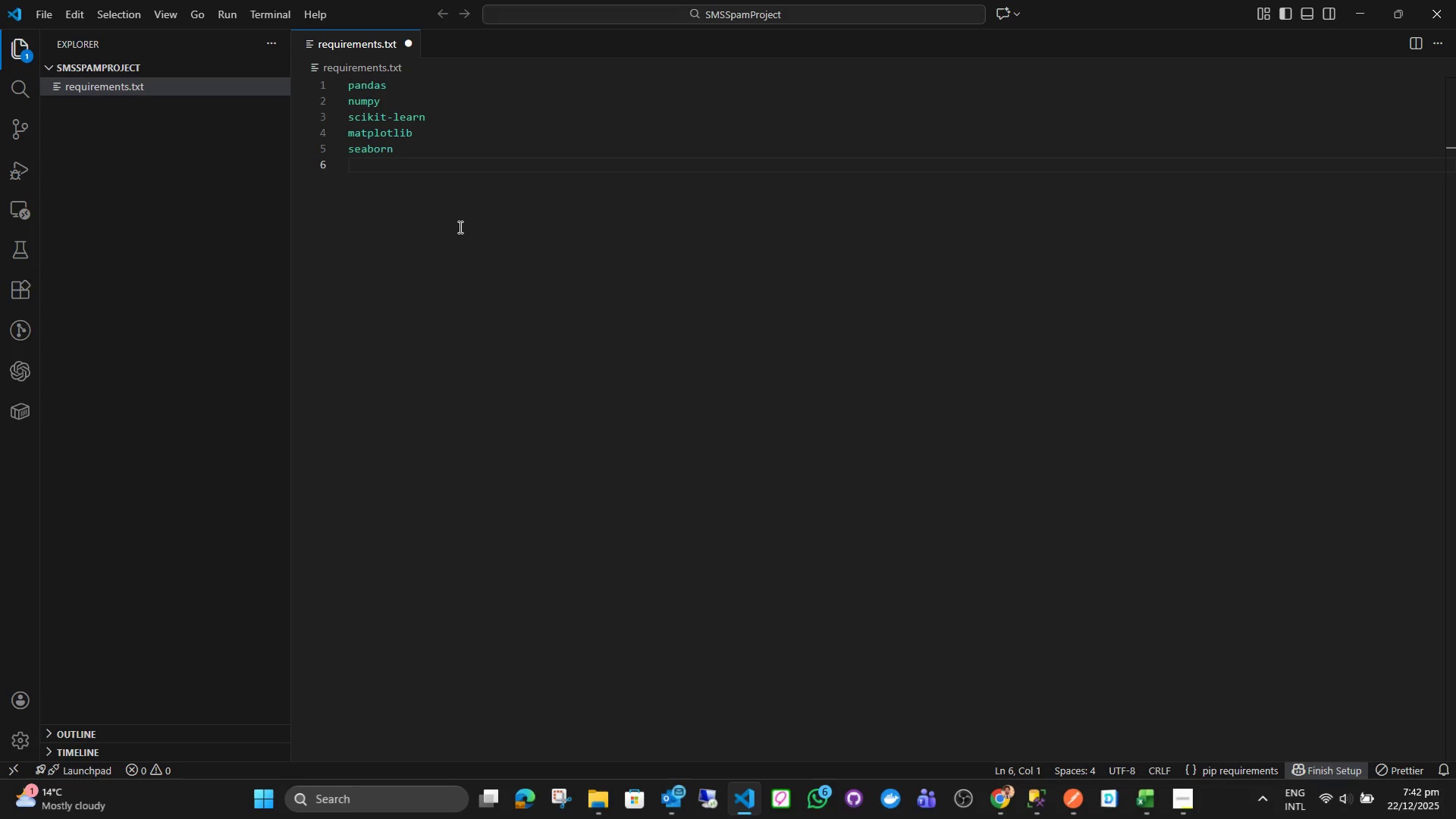 
type(wordcloud)